 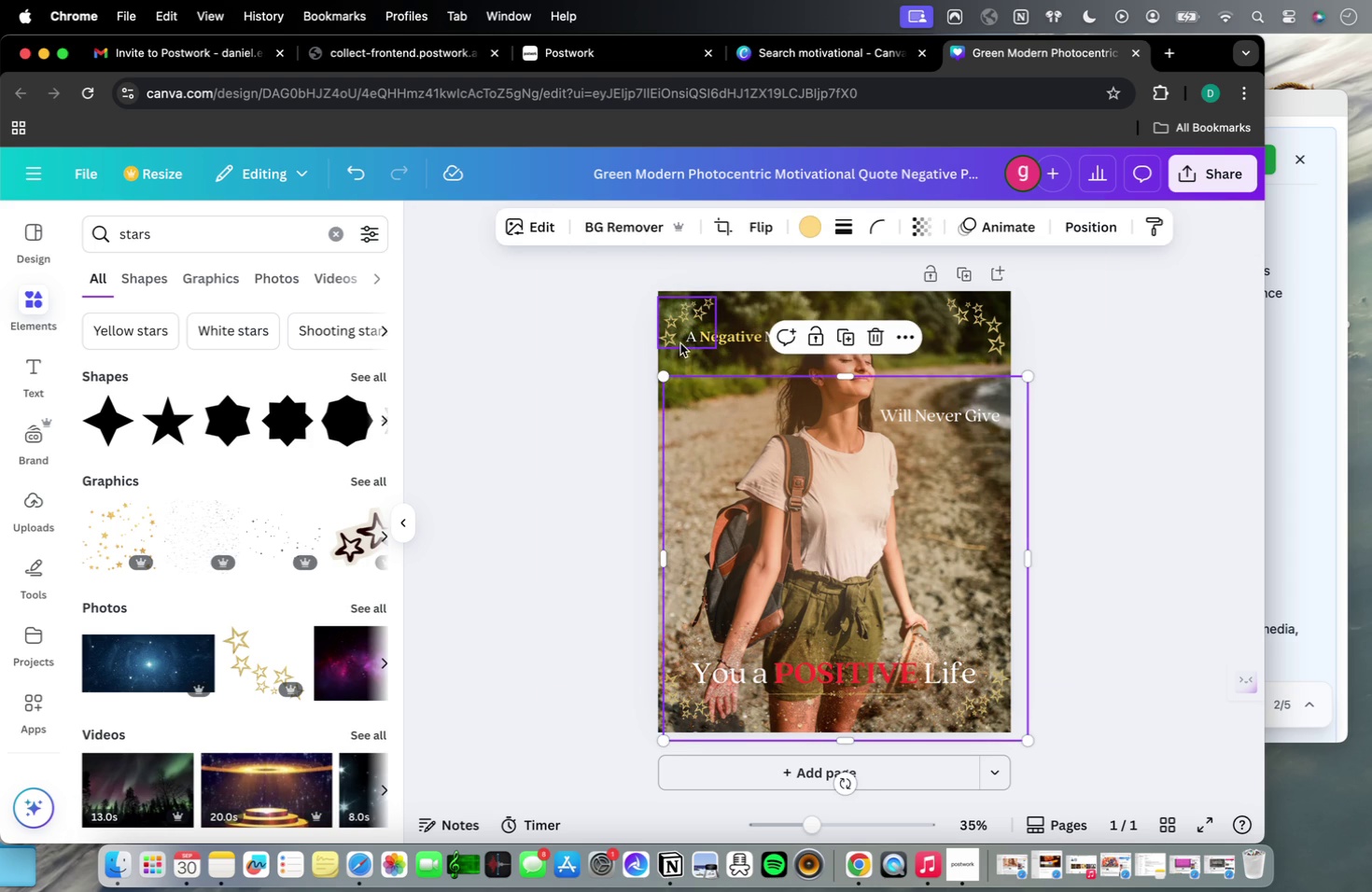 
mouse_move([634, 378])
 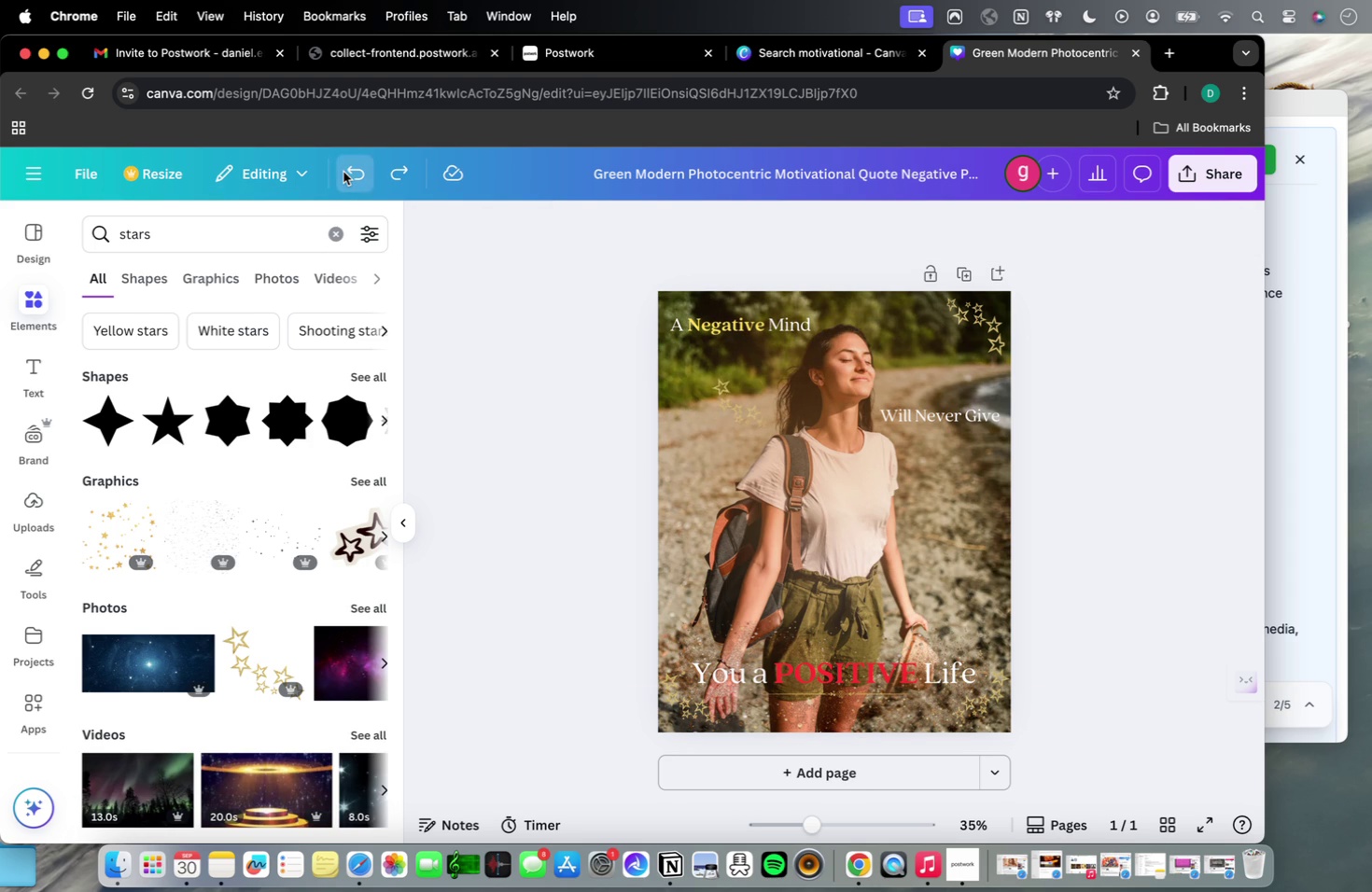 
wait(9.53)
 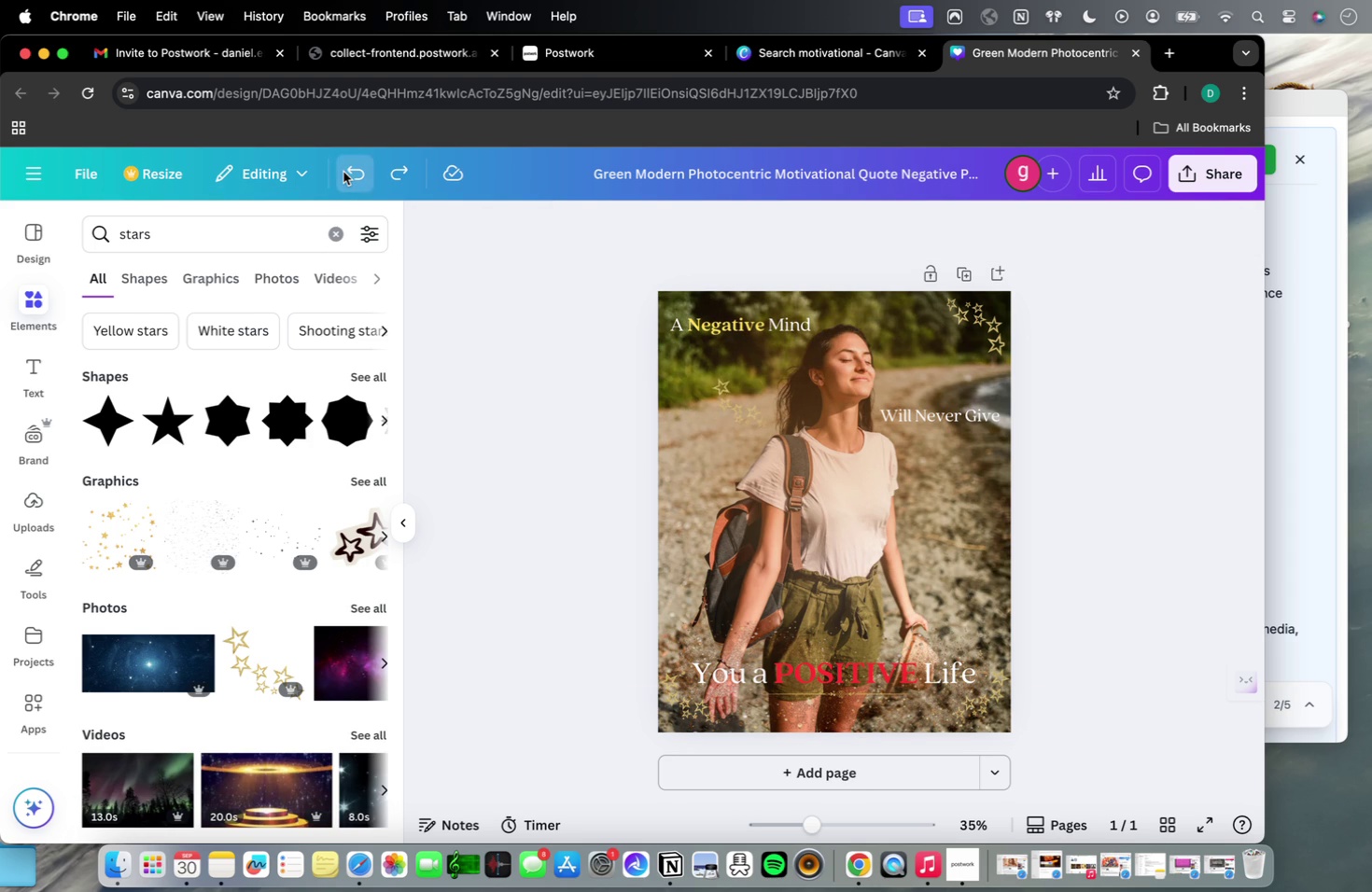 
left_click([987, 714])
 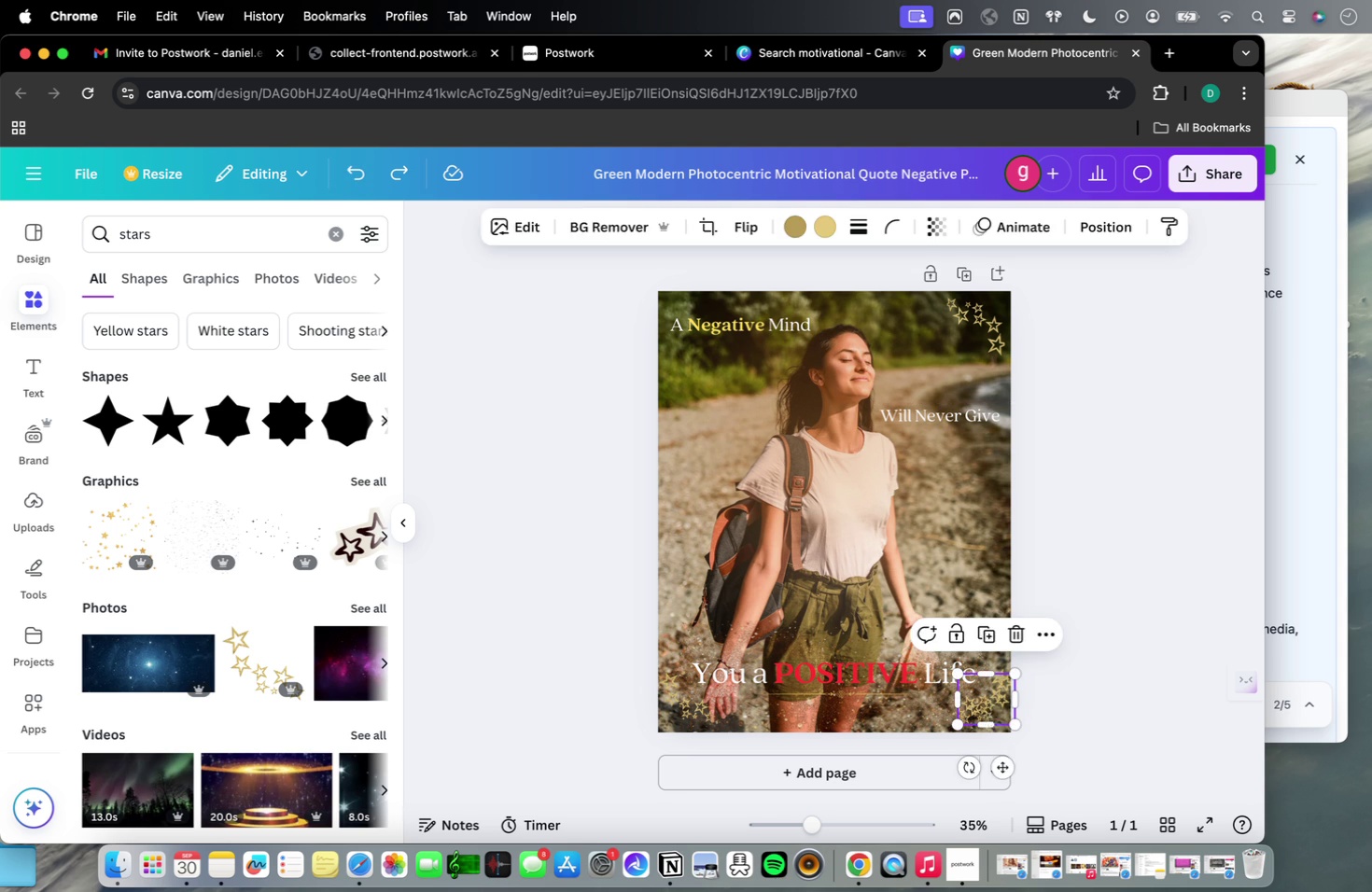 
key(Backspace)
 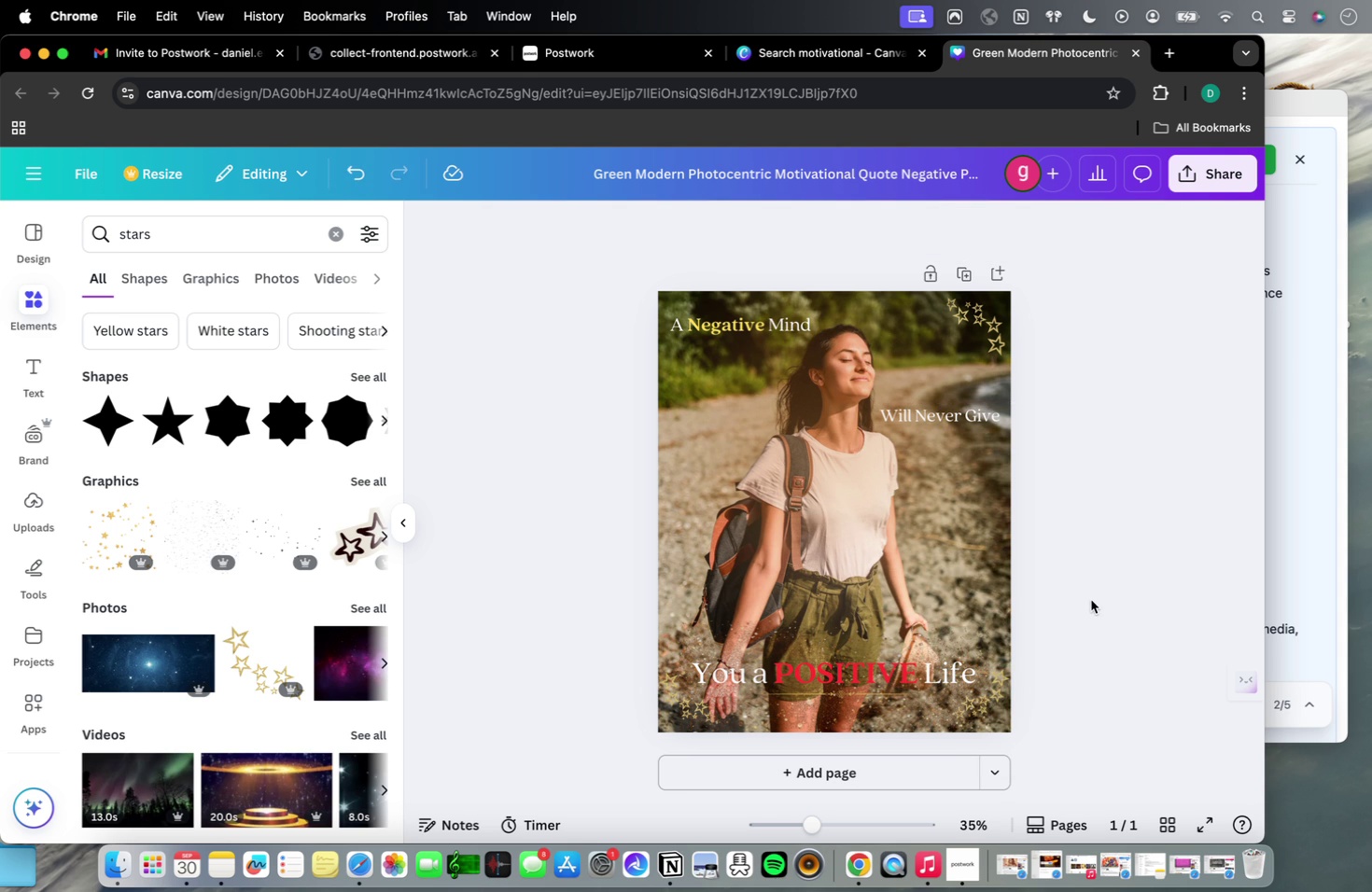 
left_click([1091, 600])
 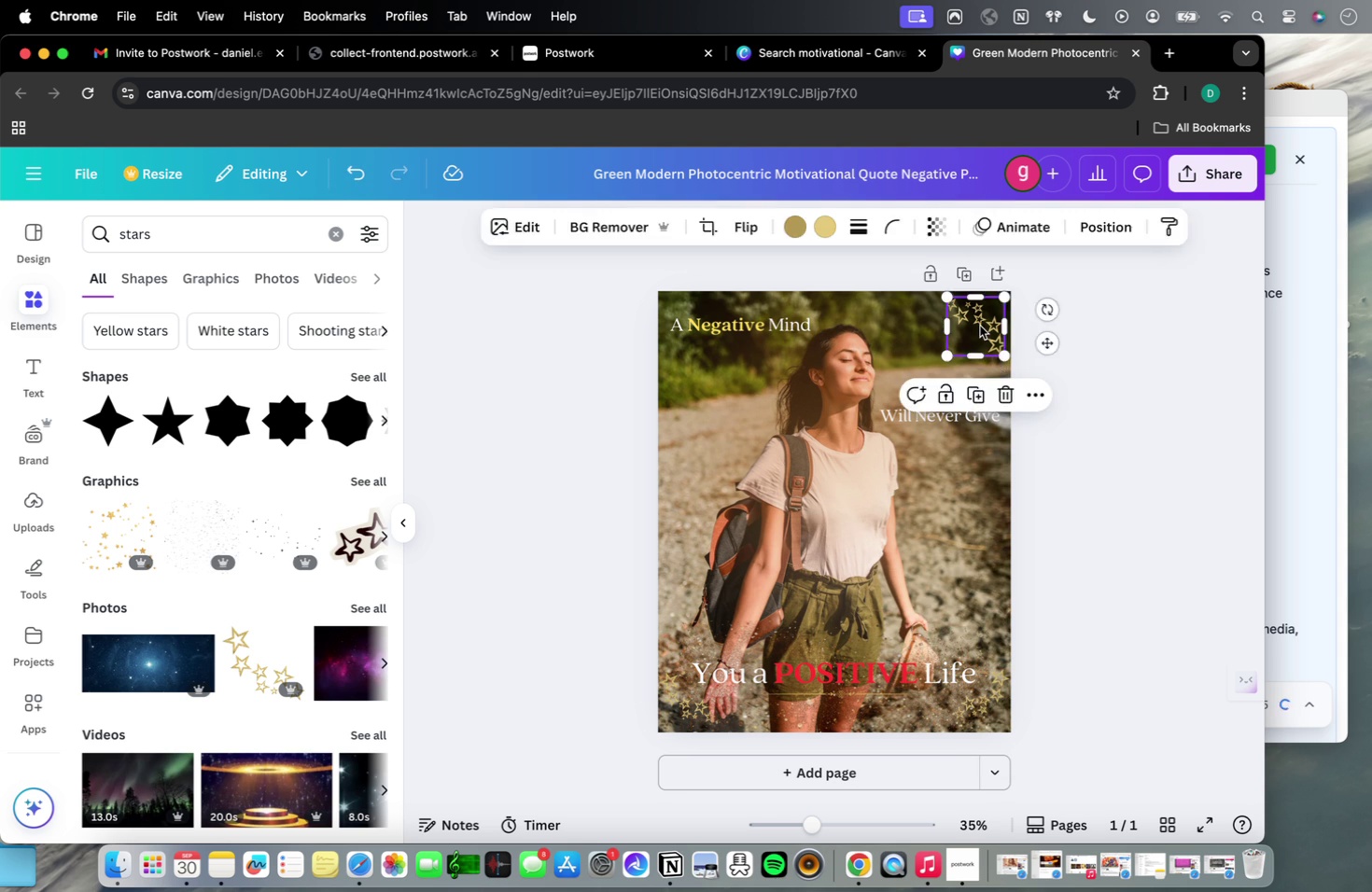 
key(Backspace)